 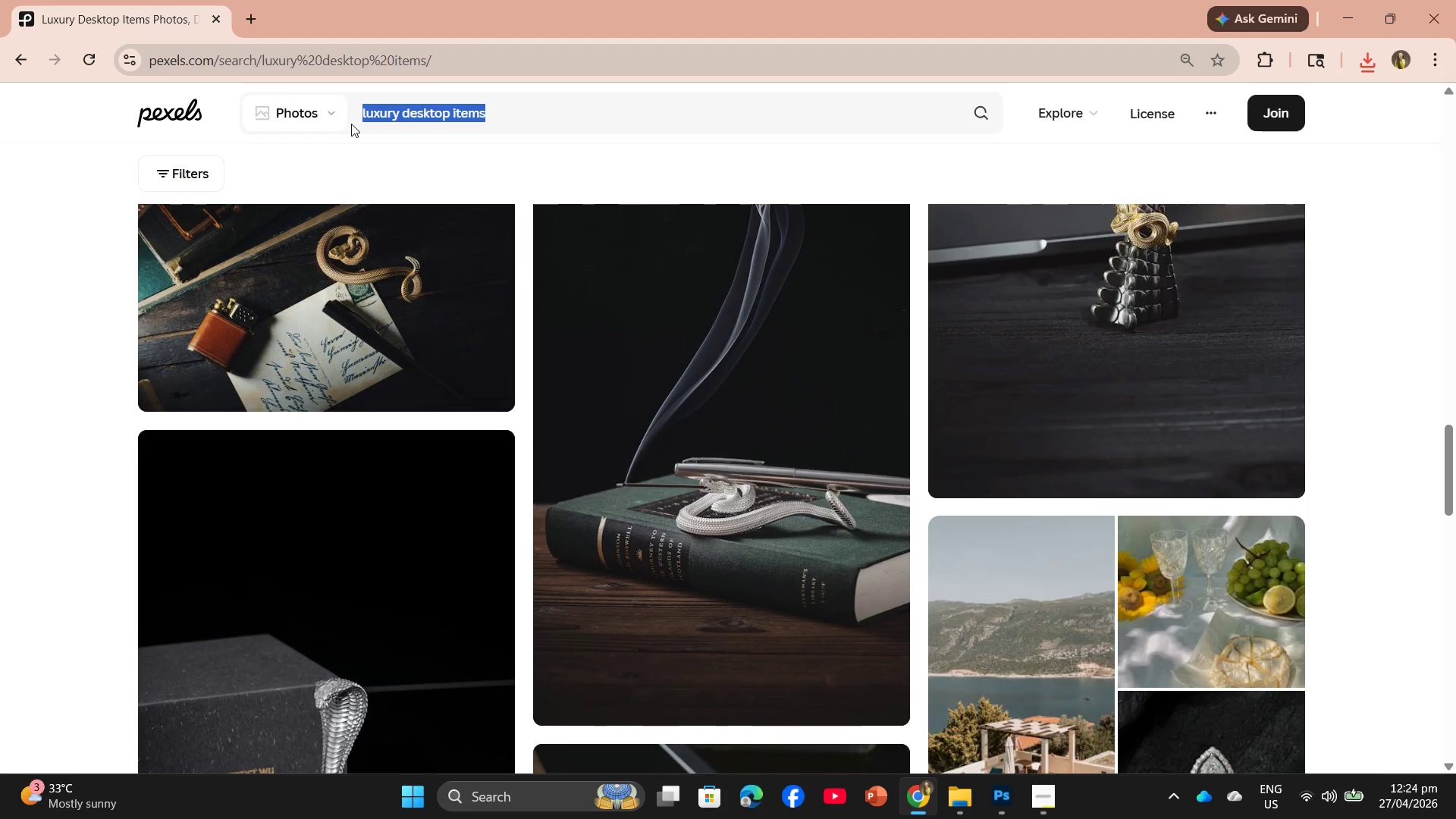 
key(Control+V)
 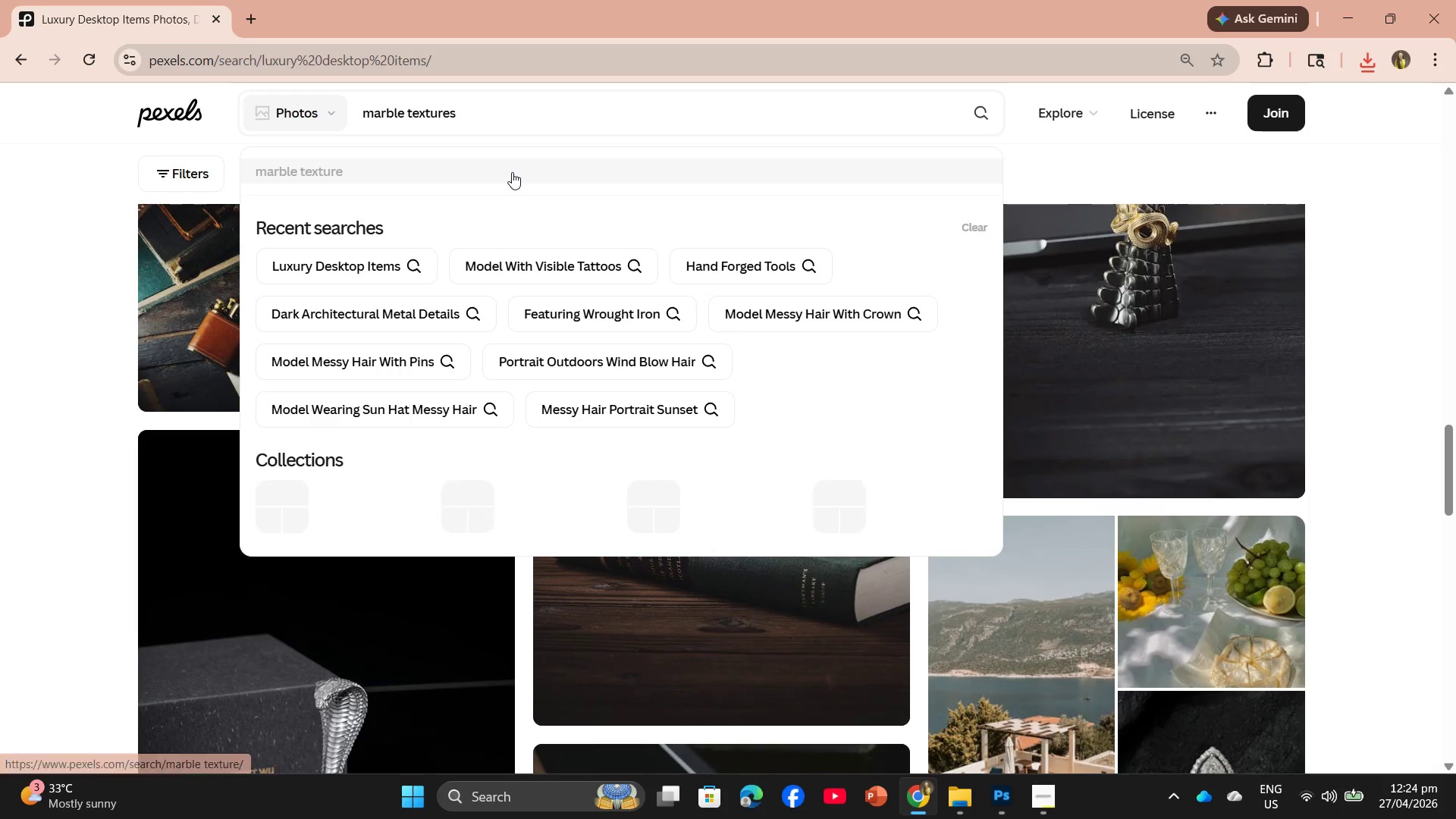 
key(Enter)
 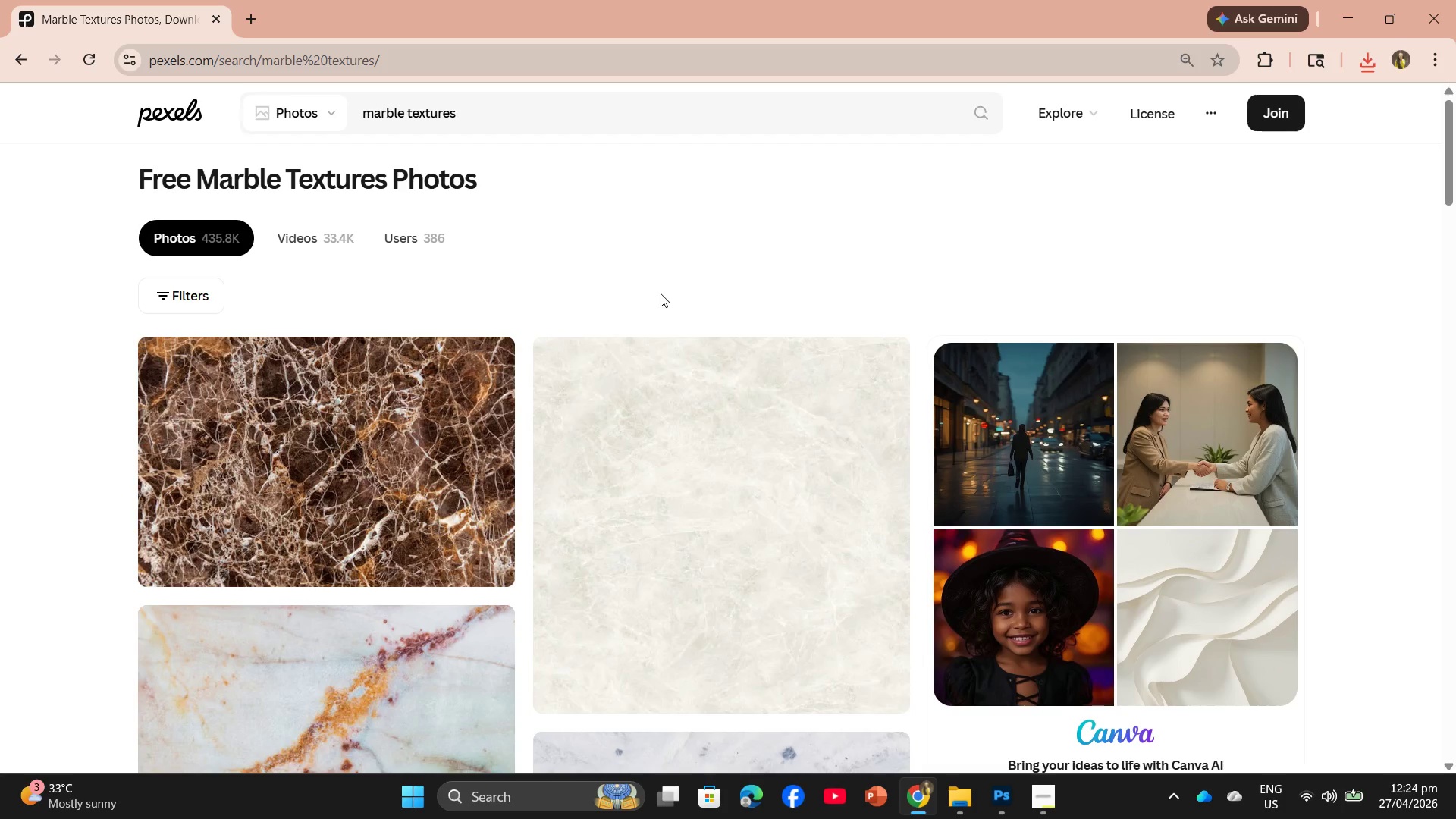 
scroll: coordinate [905, 438], scroll_direction: down, amount: 16.0
 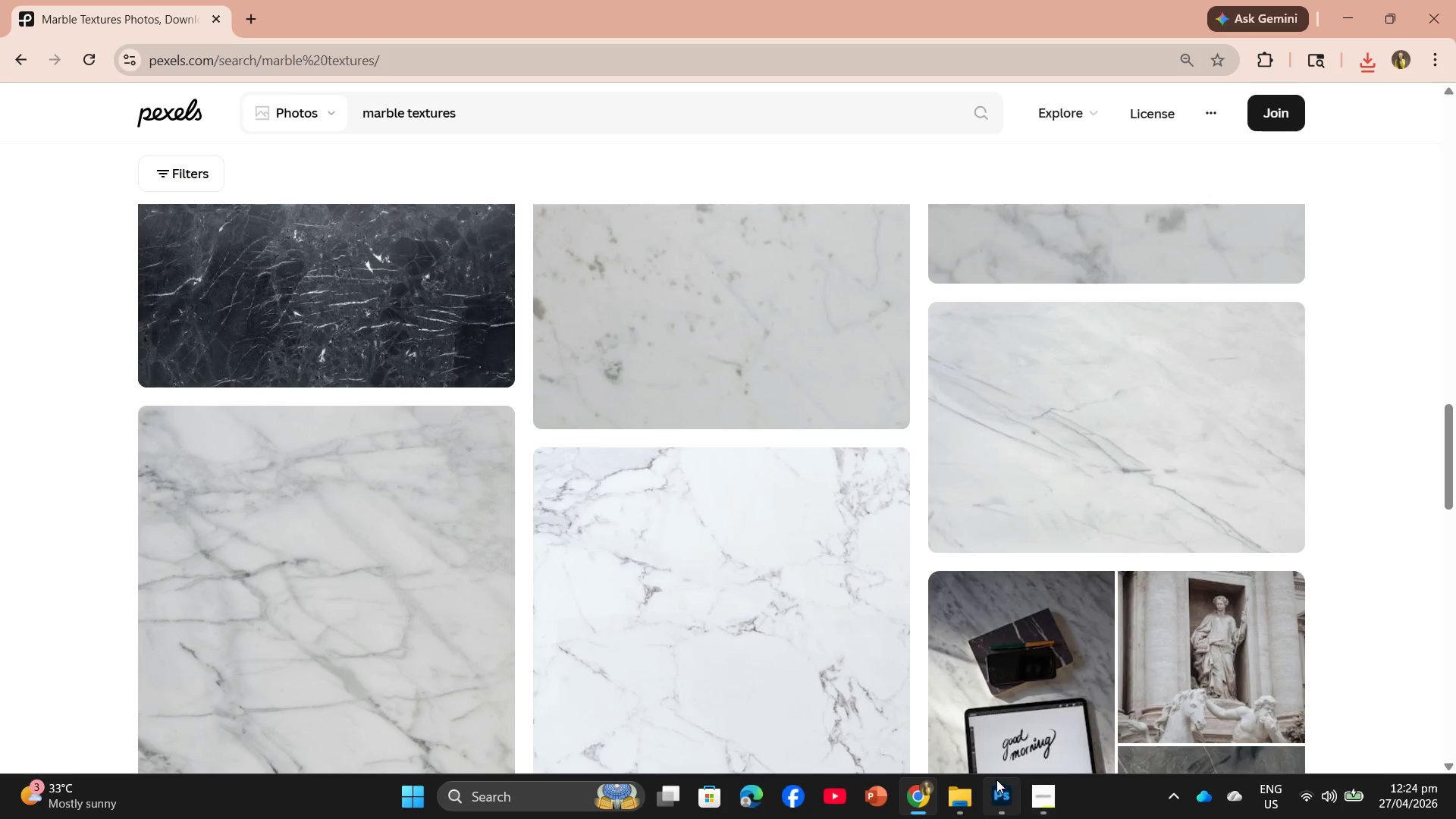 
left_click([1031, 789])